 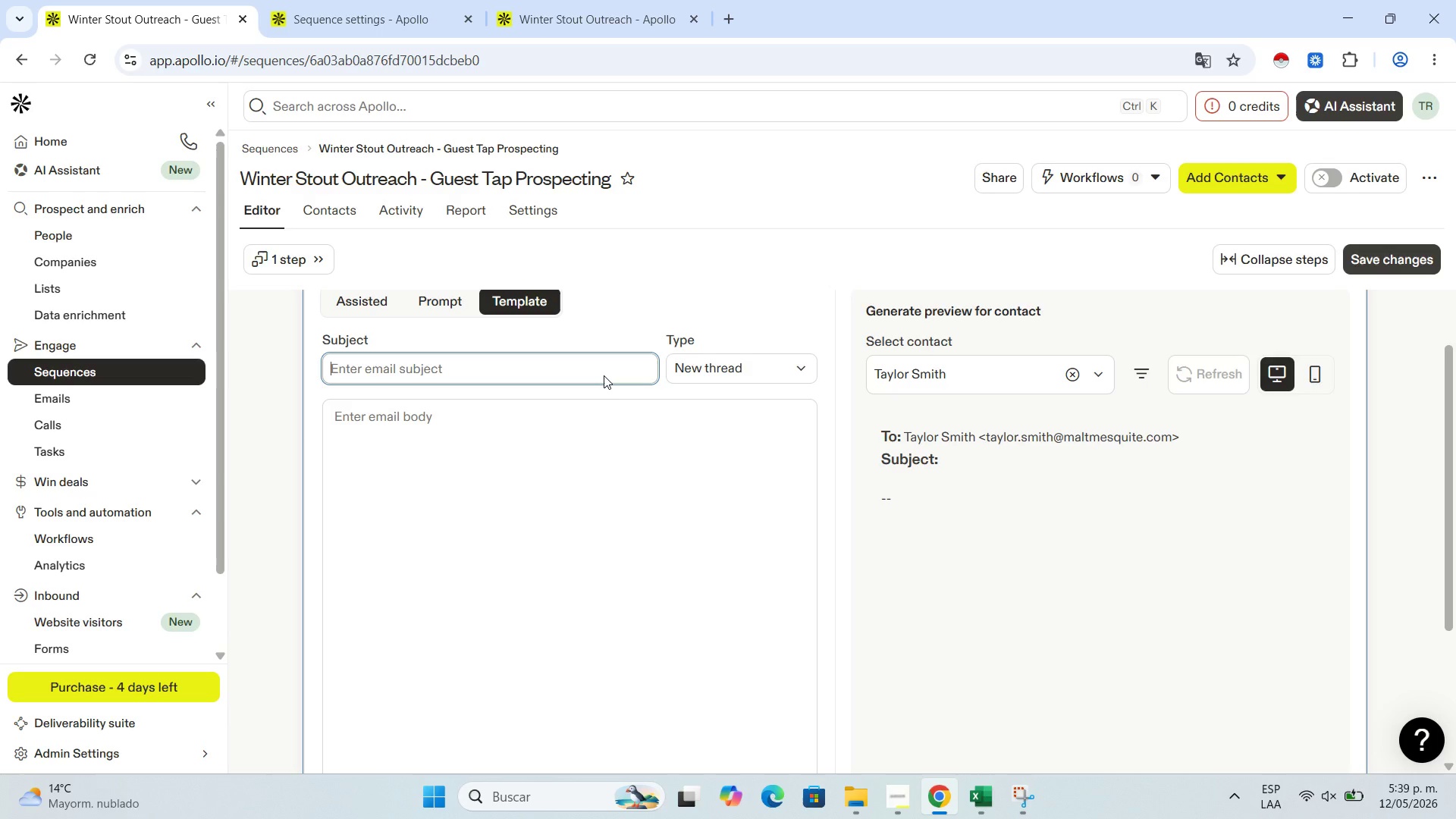 
type(A gift )
 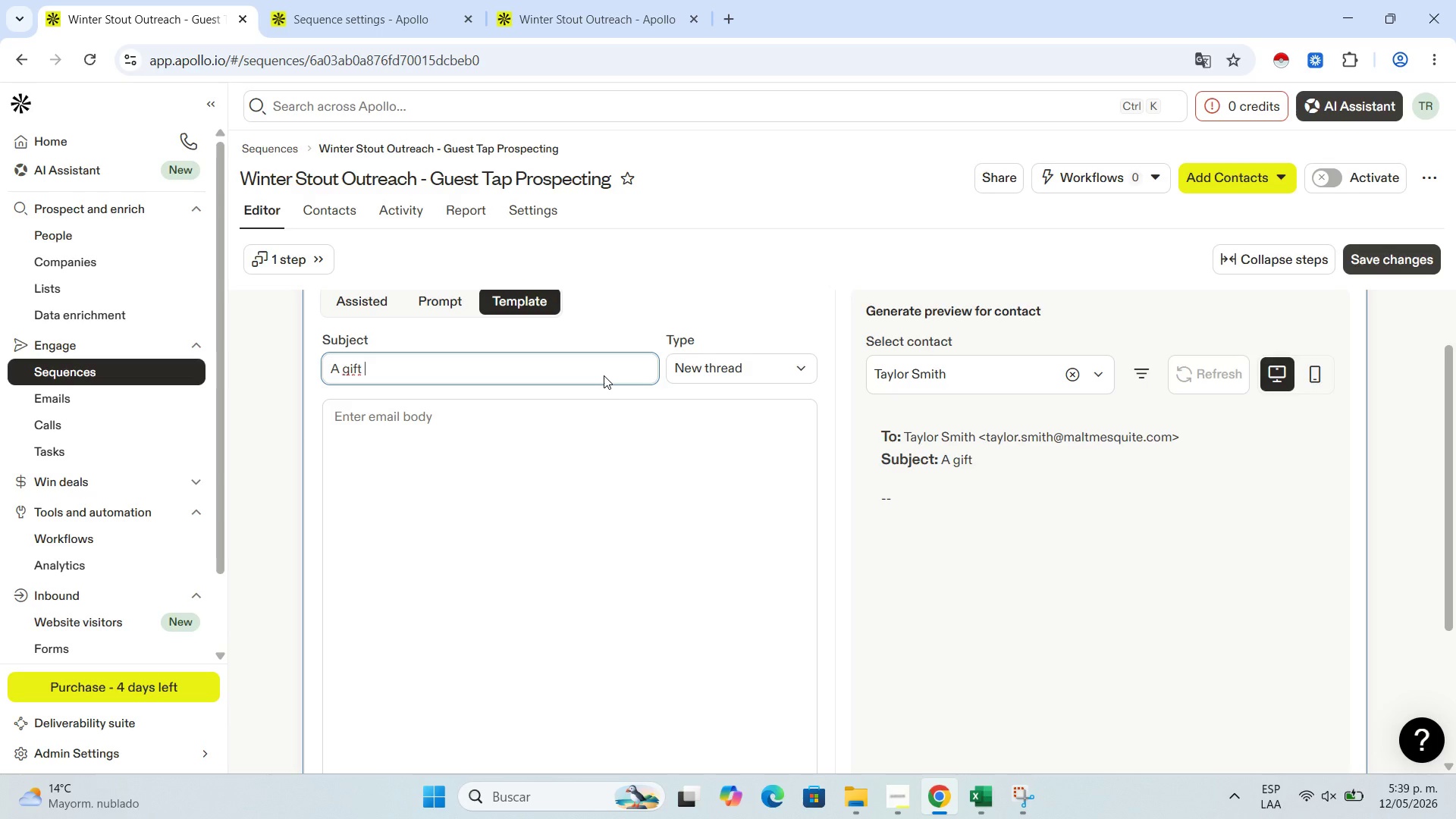 
wait(29.66)
 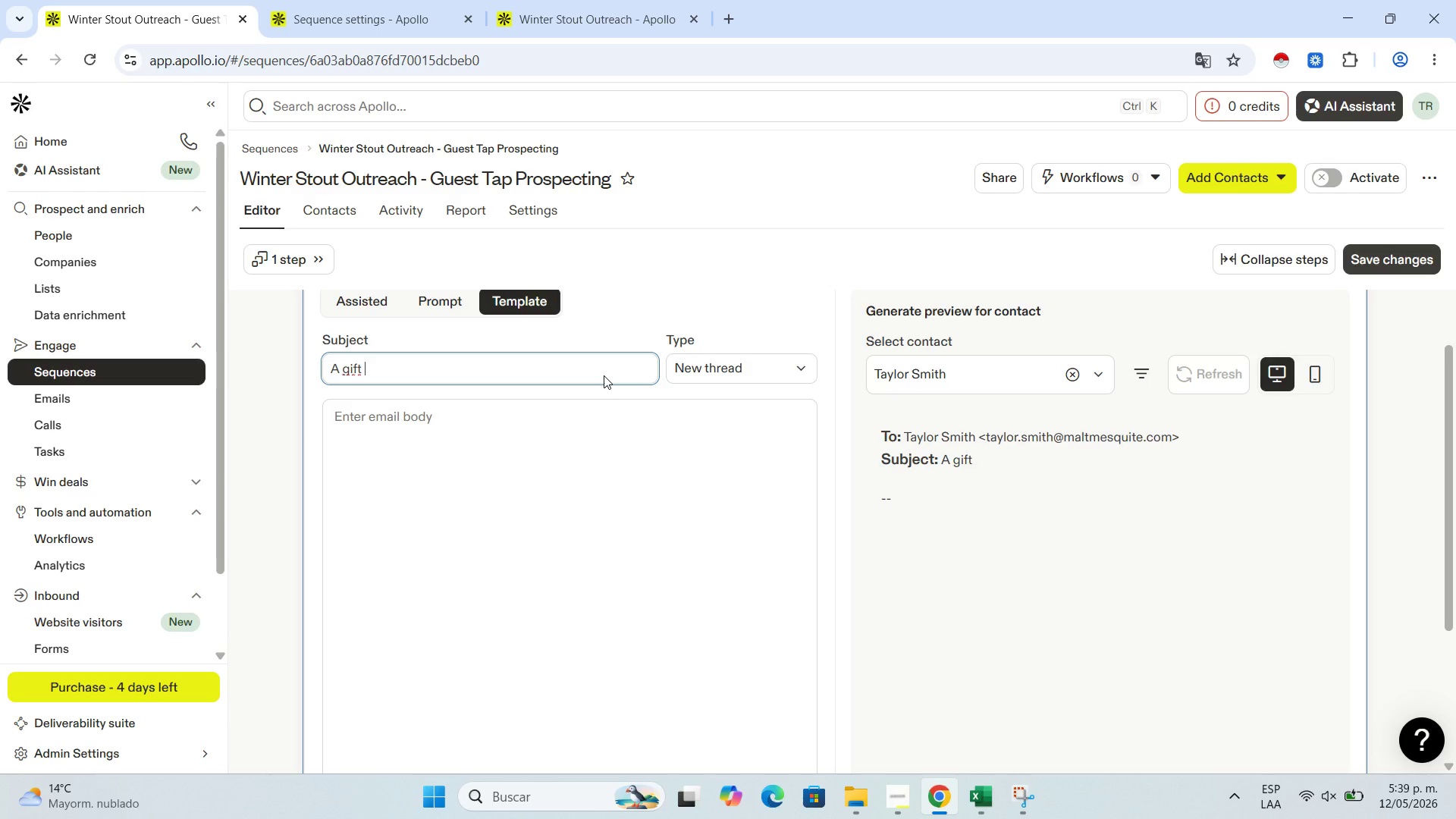 
type( for your)
 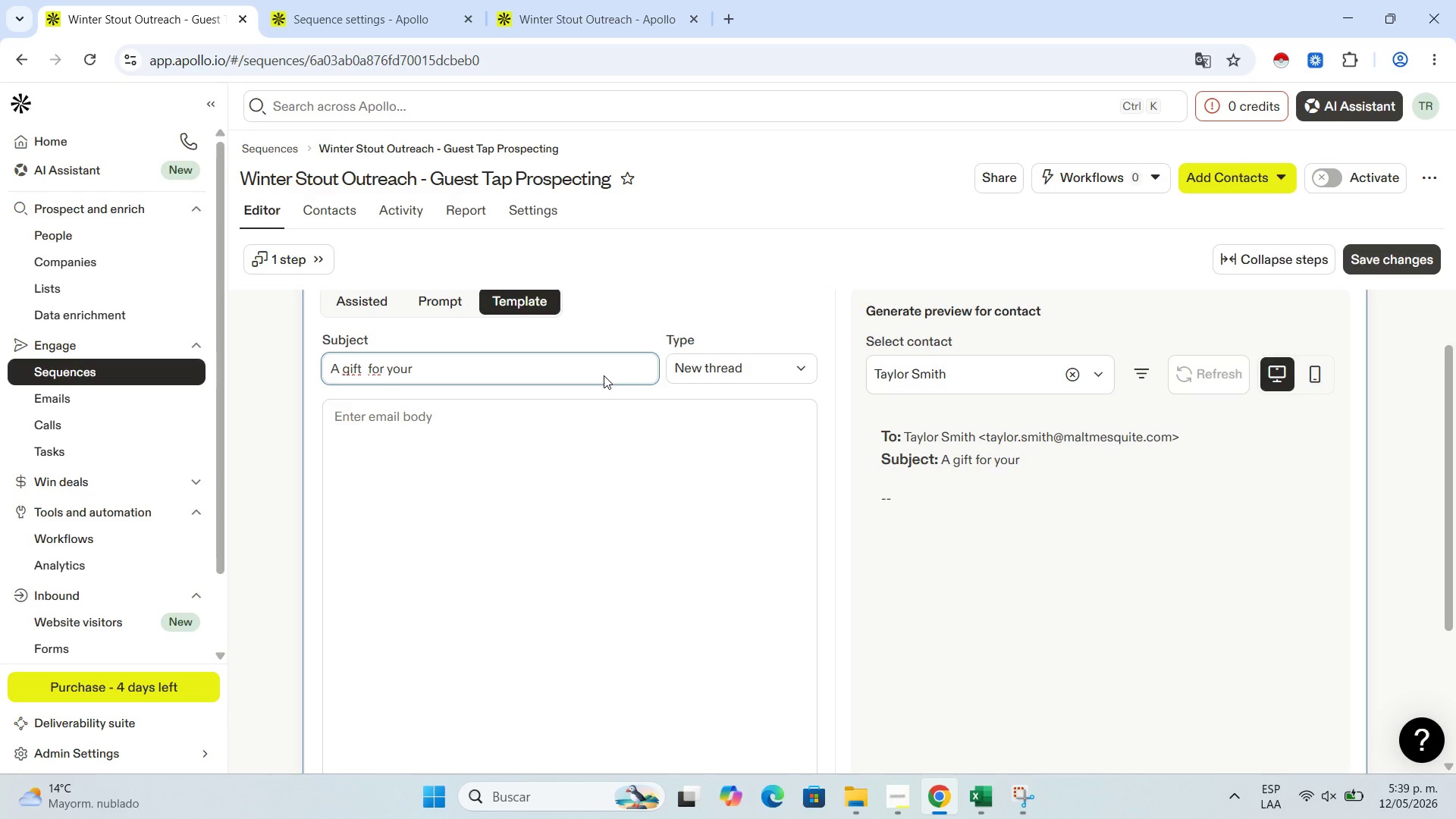 
type( team at '')
 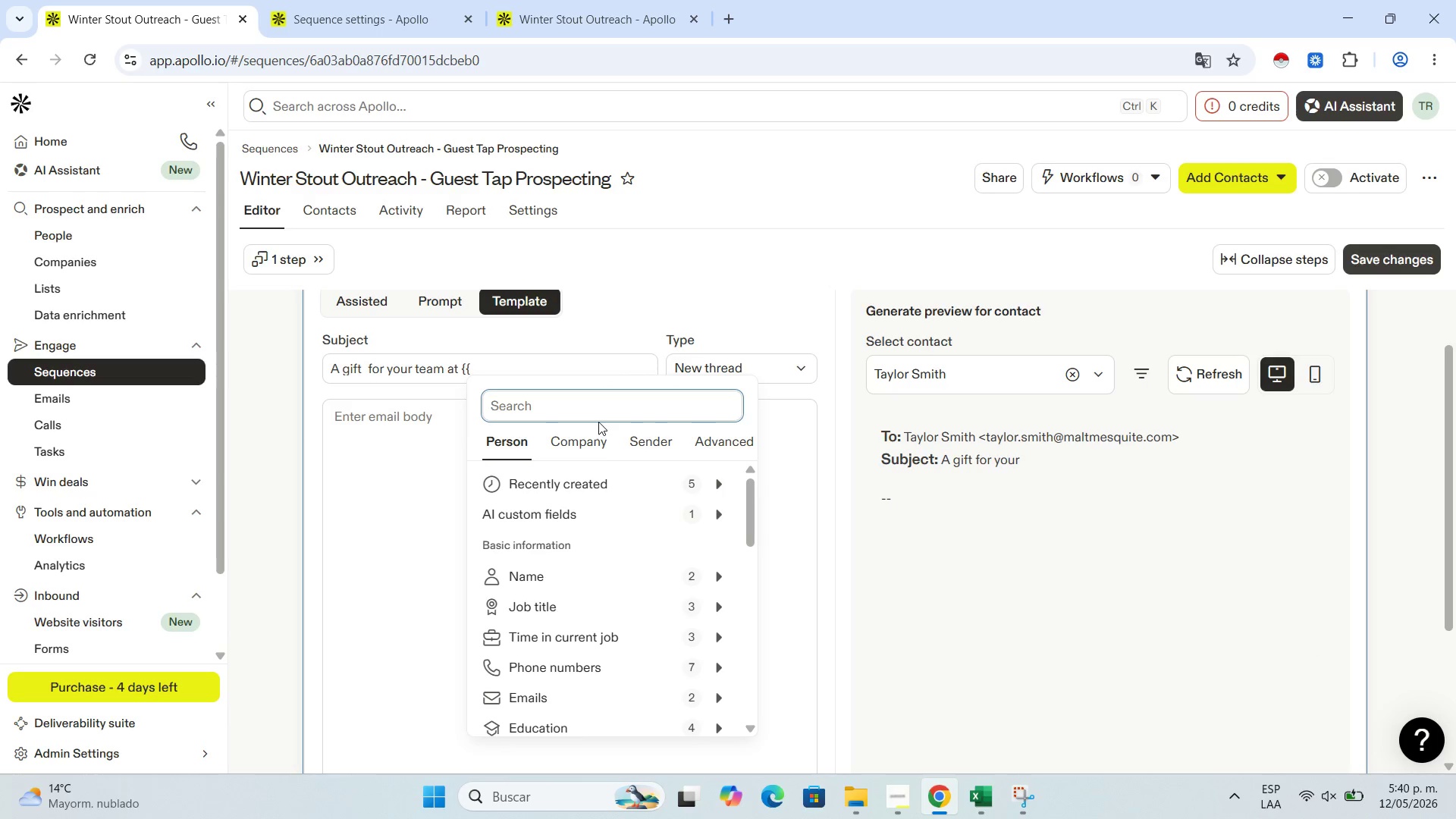 
left_click([600, 447])
 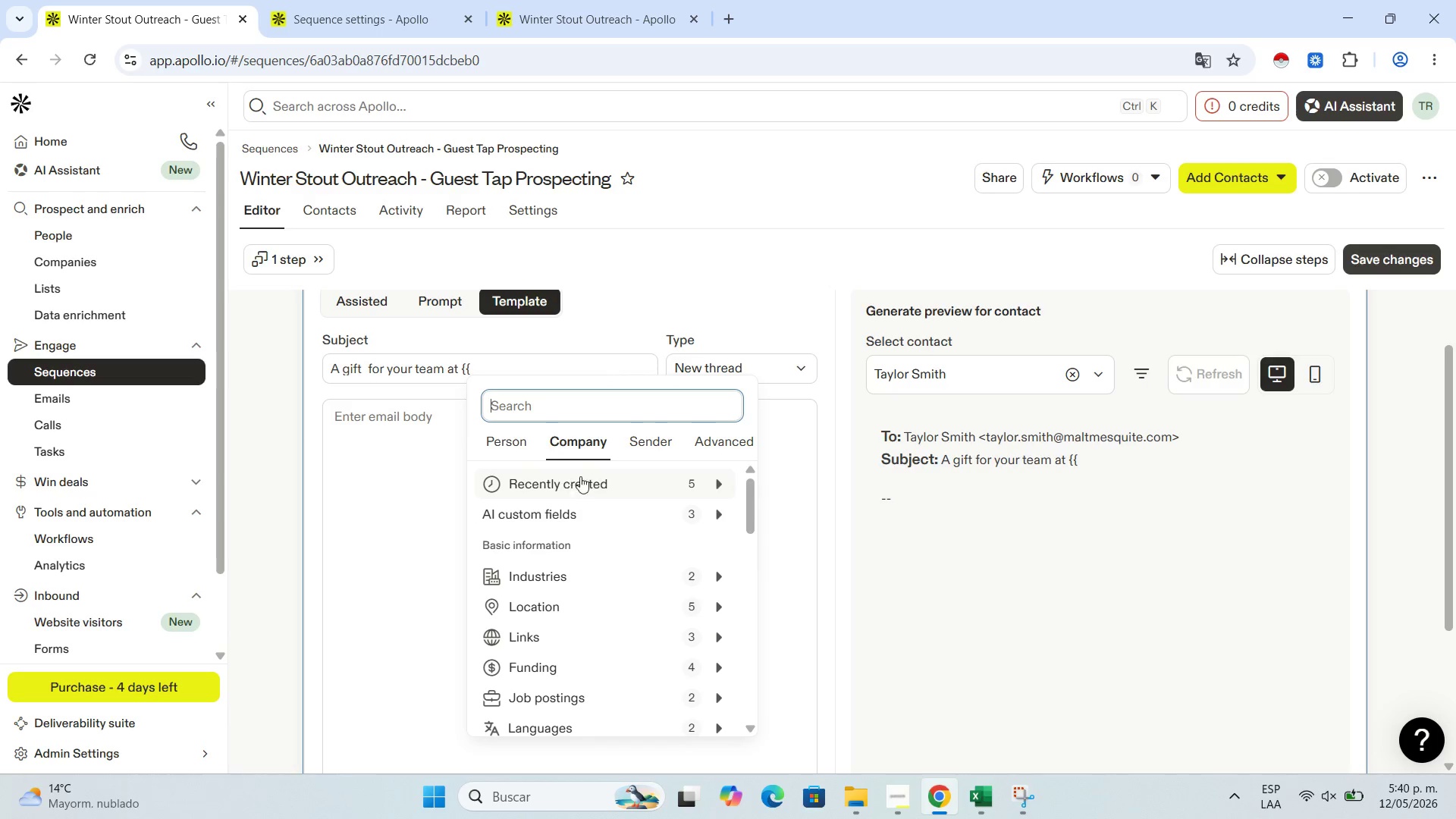 
scroll: coordinate [628, 535], scroll_direction: down, amount: 2.0
 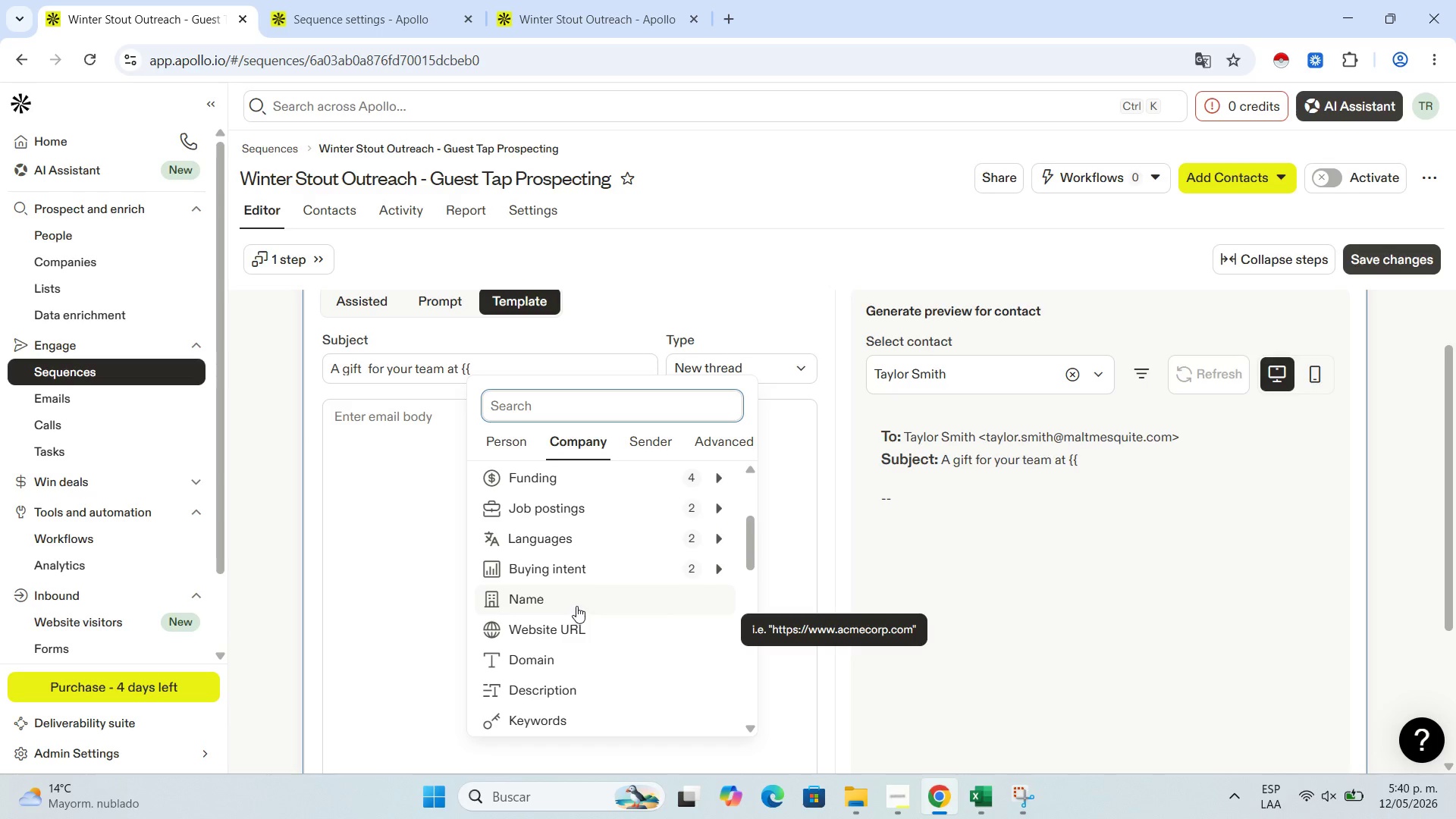 
left_click([576, 606])
 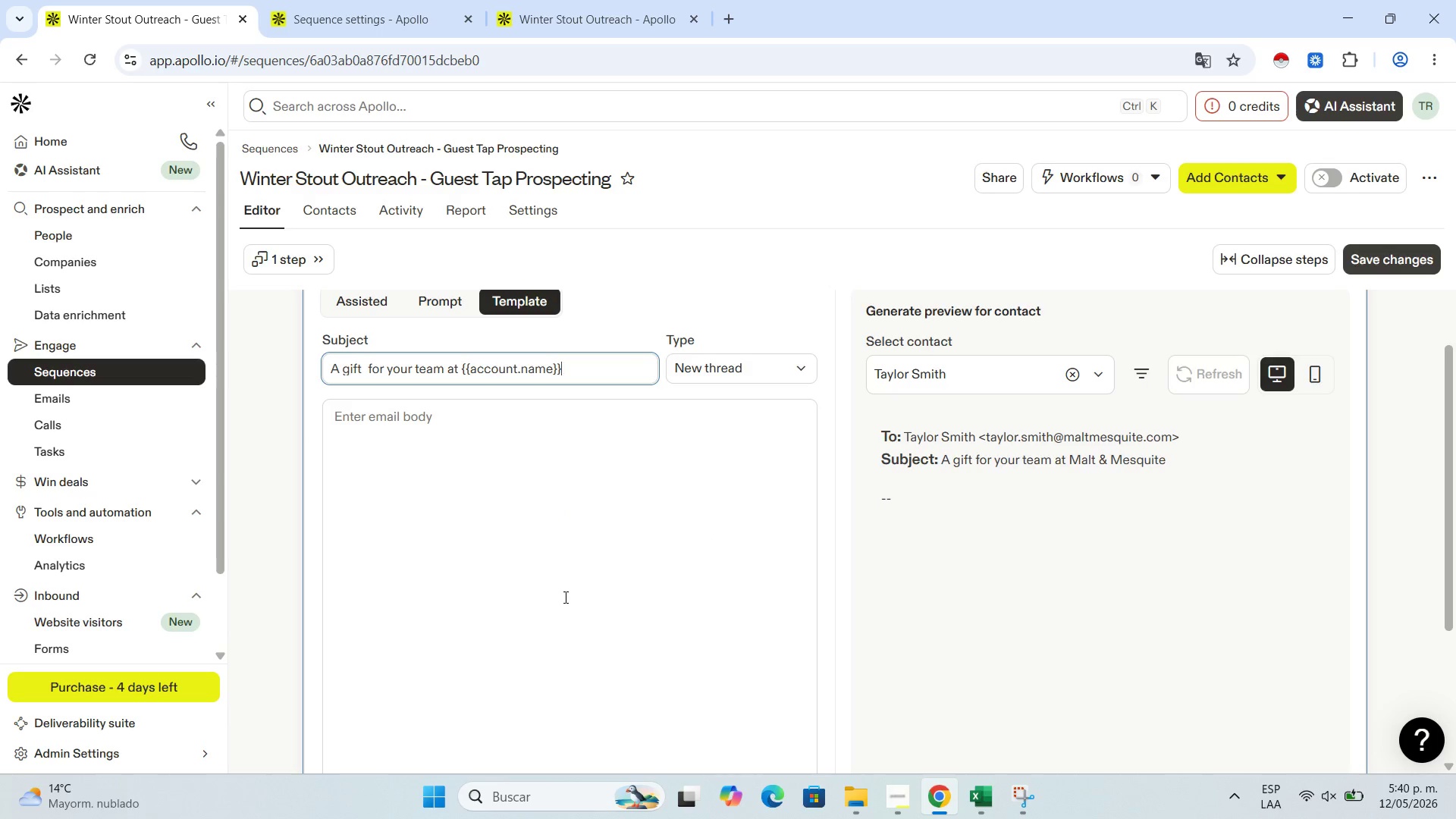 
wait(5.75)
 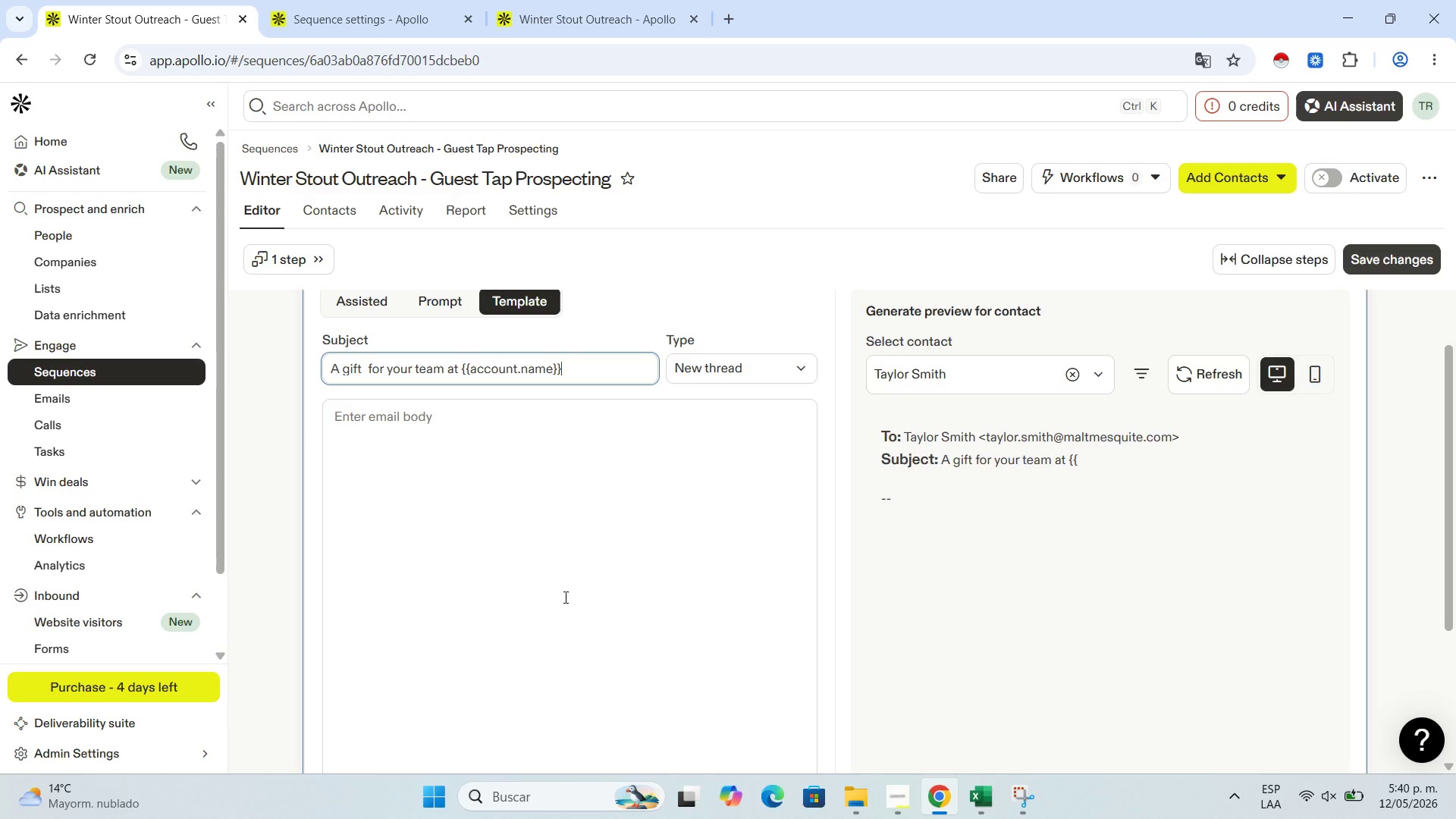 
left_click([457, 456])
 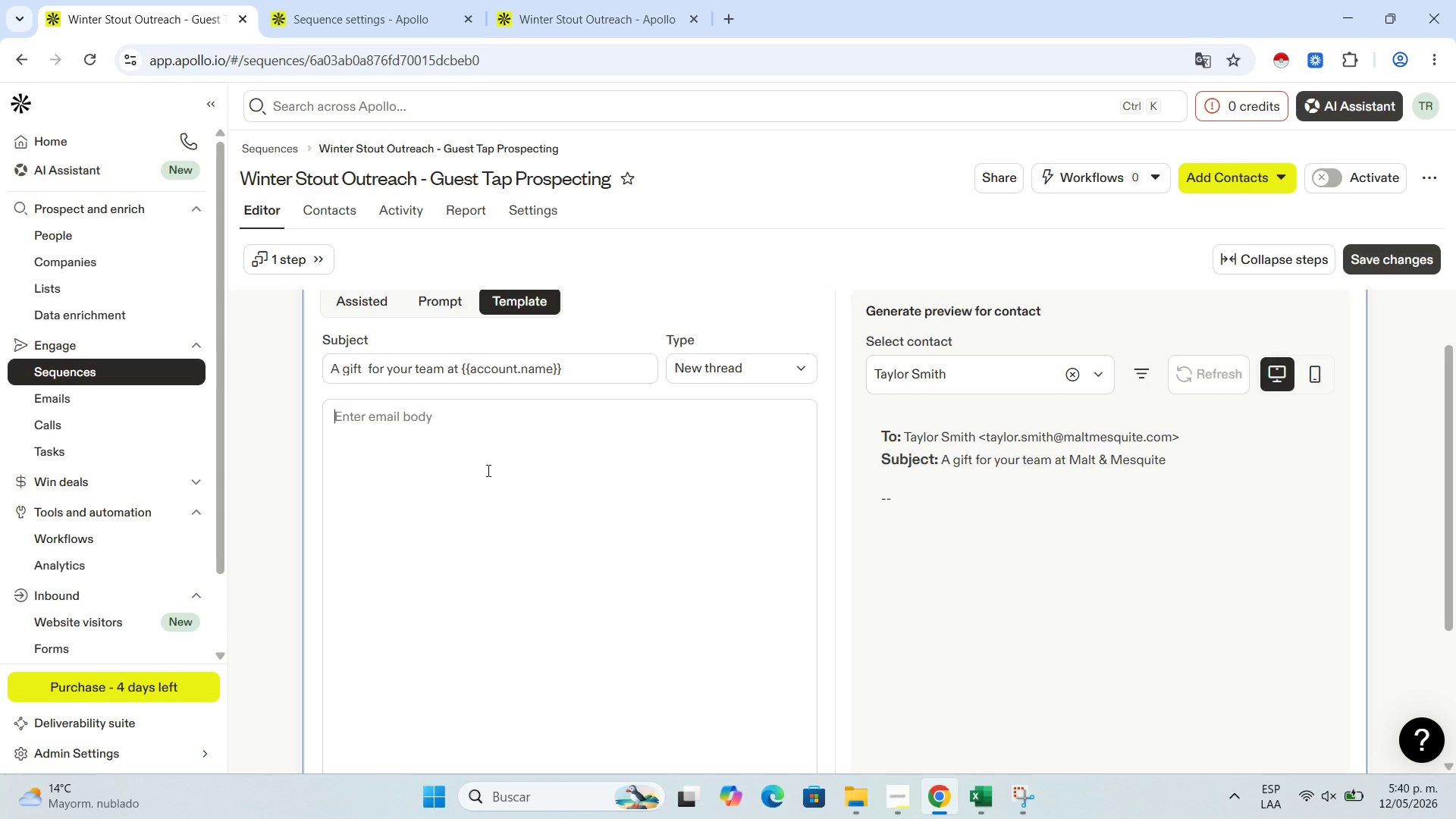 
wait(5.84)
 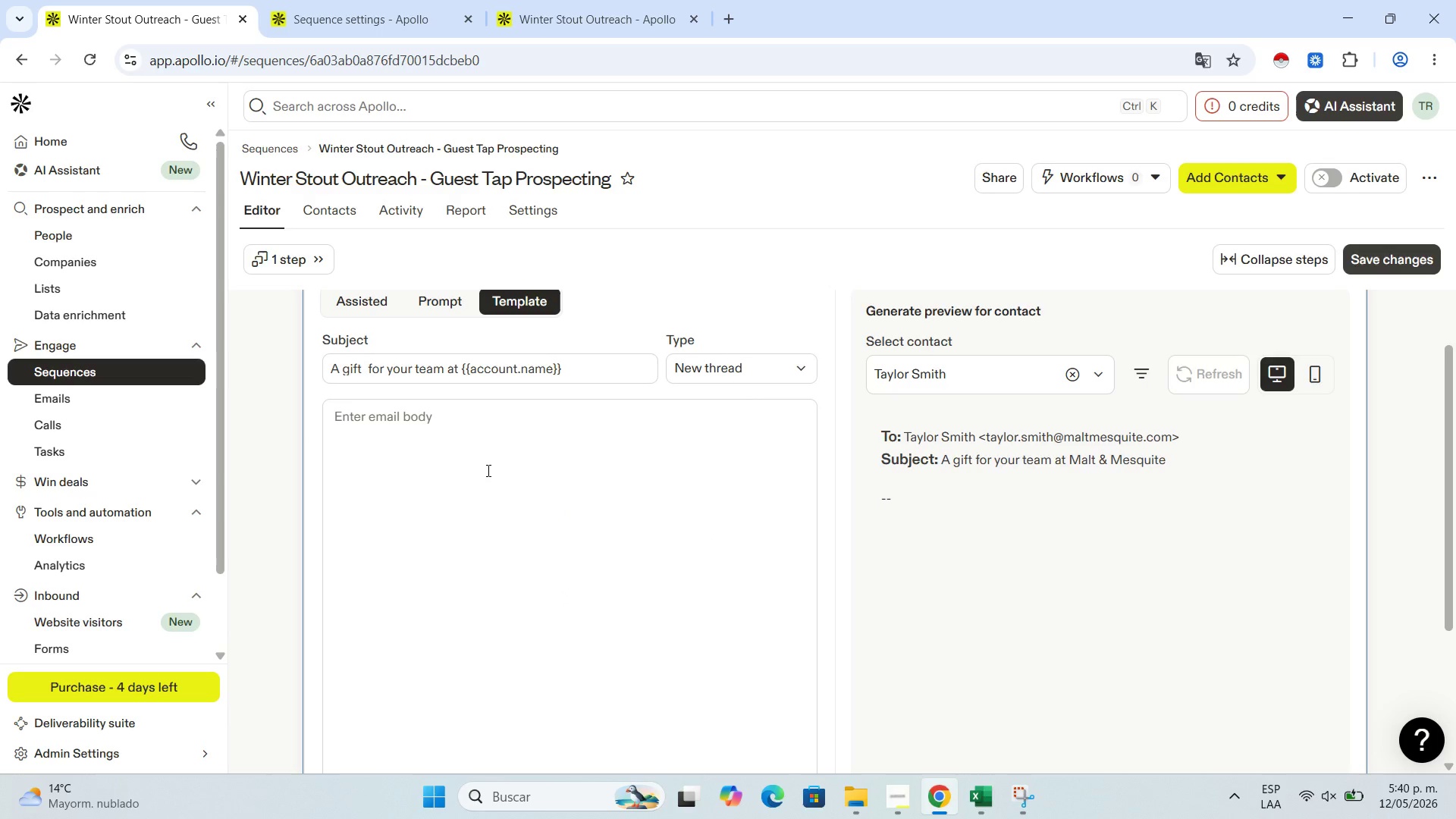 
left_click([889, 800])